 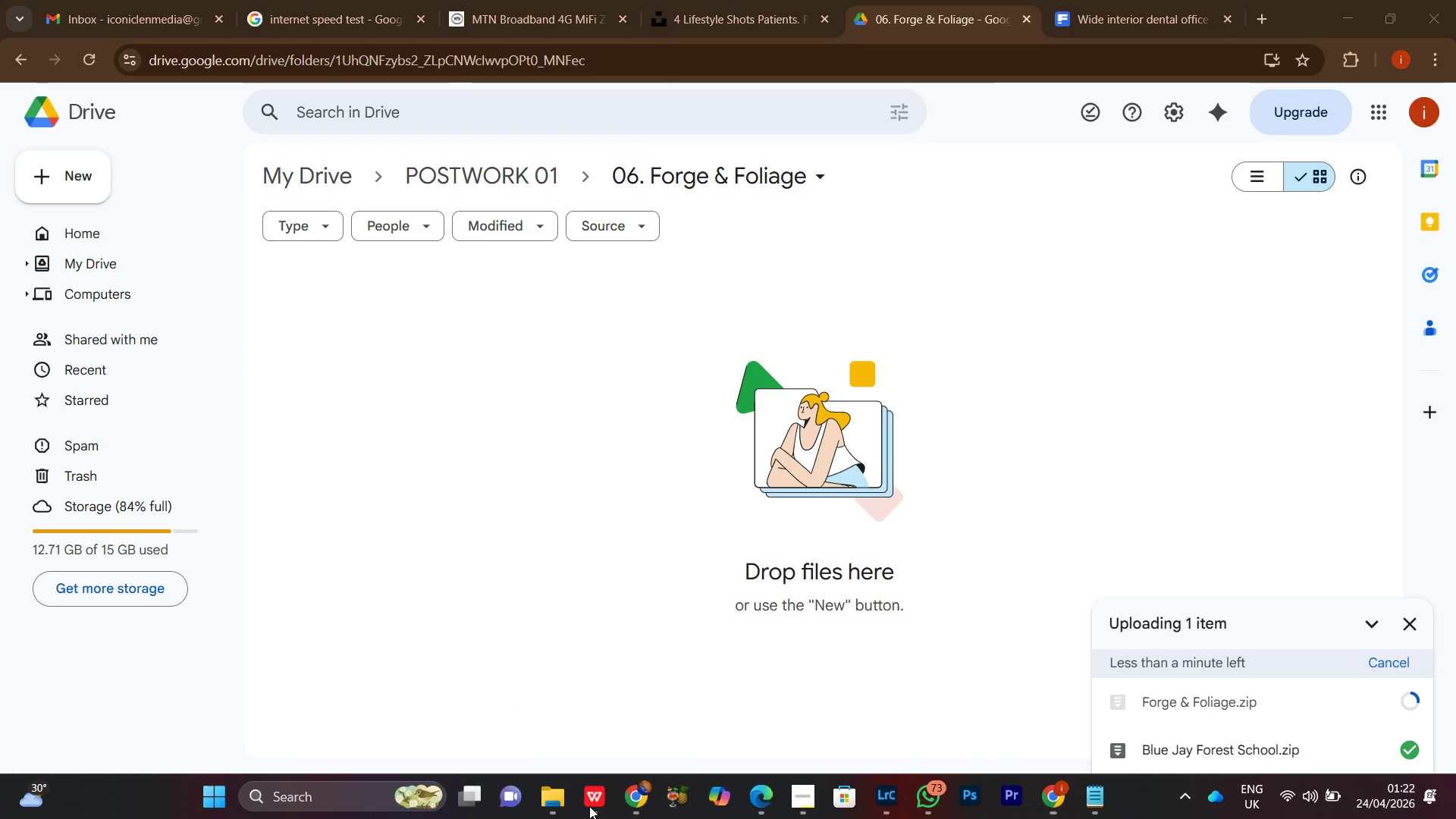 
left_click([588, 806])
 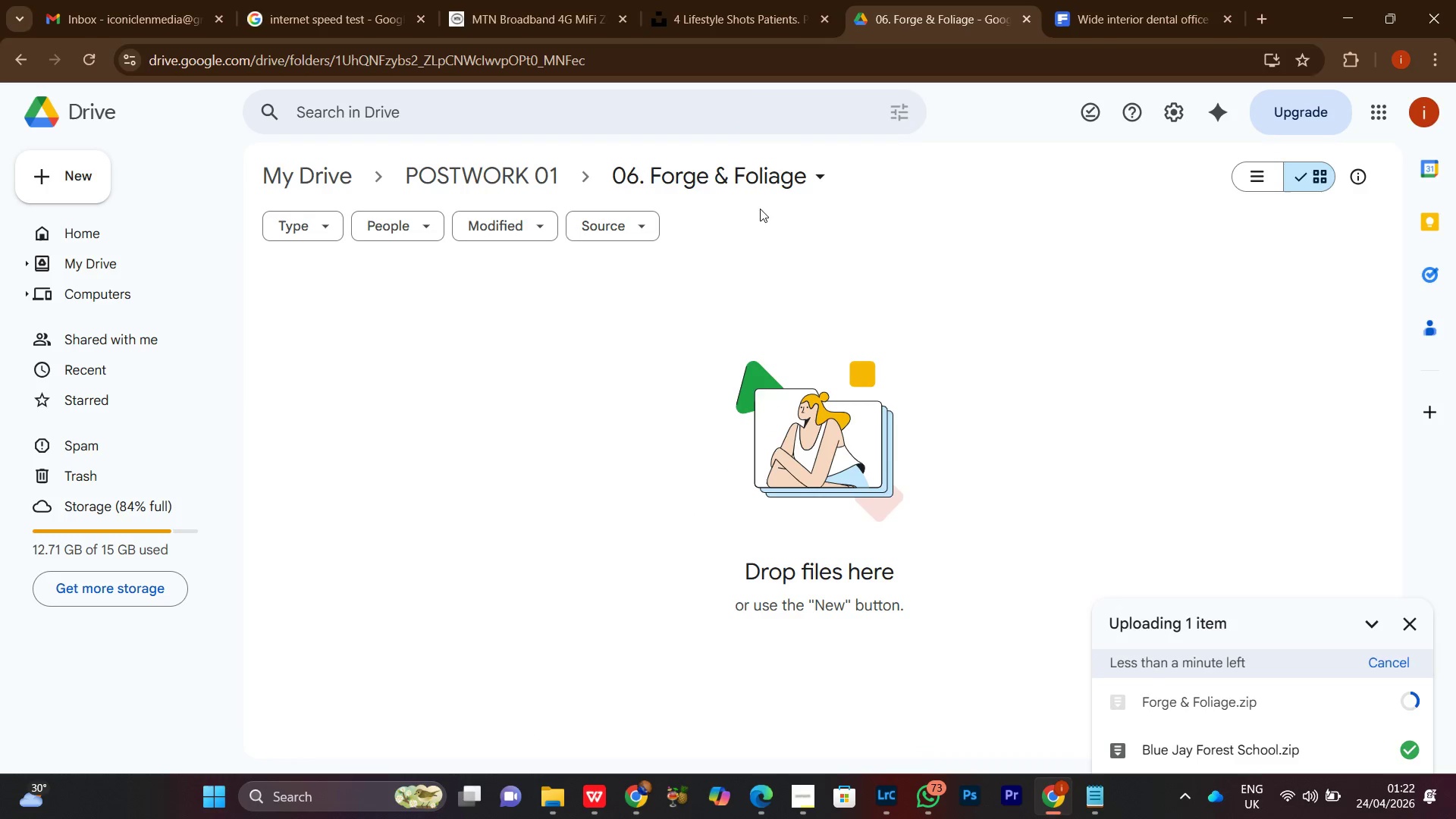 
left_click([746, 0])
 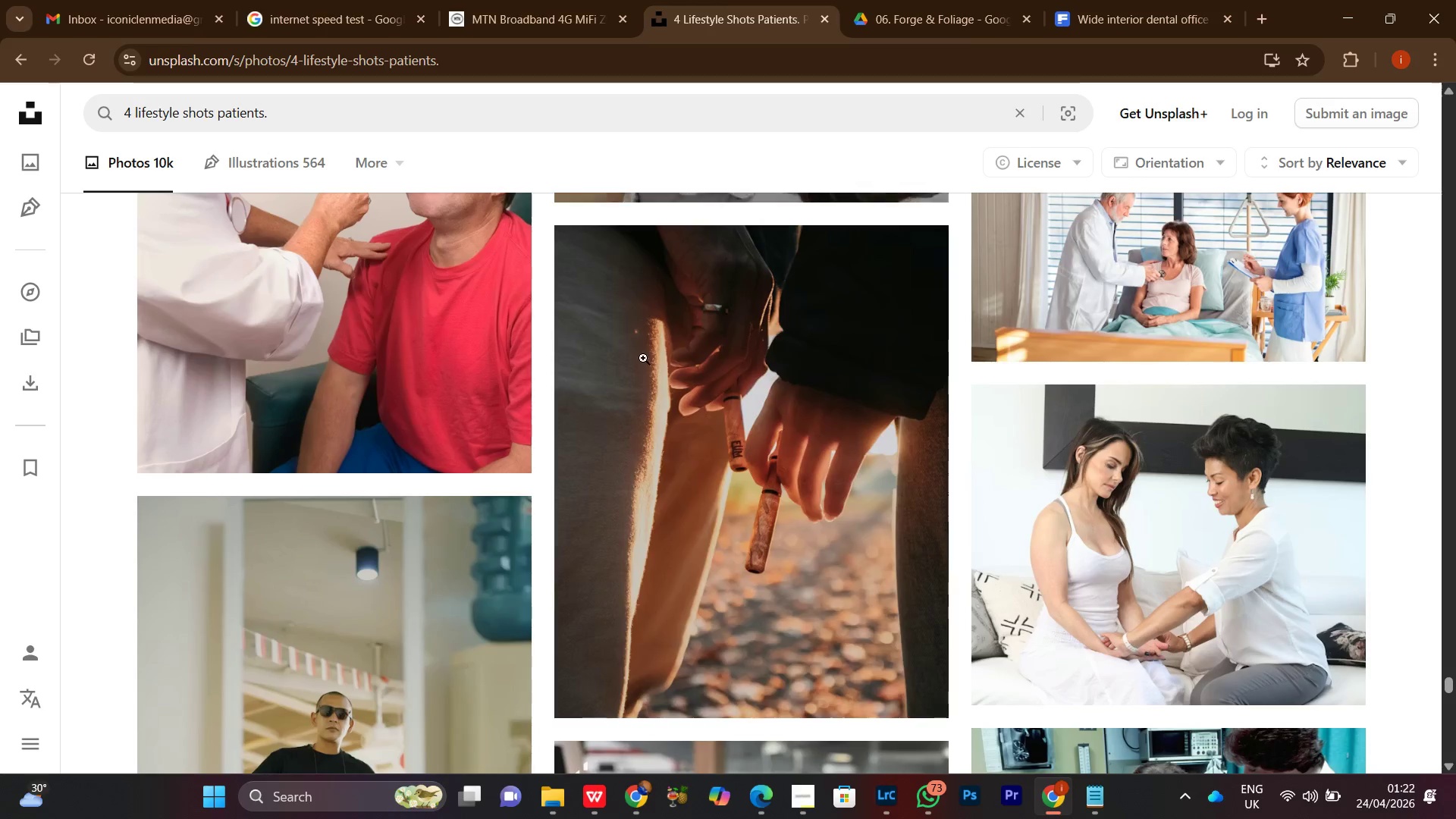 
scroll: coordinate [711, 416], scroll_direction: down, amount: 6.0
 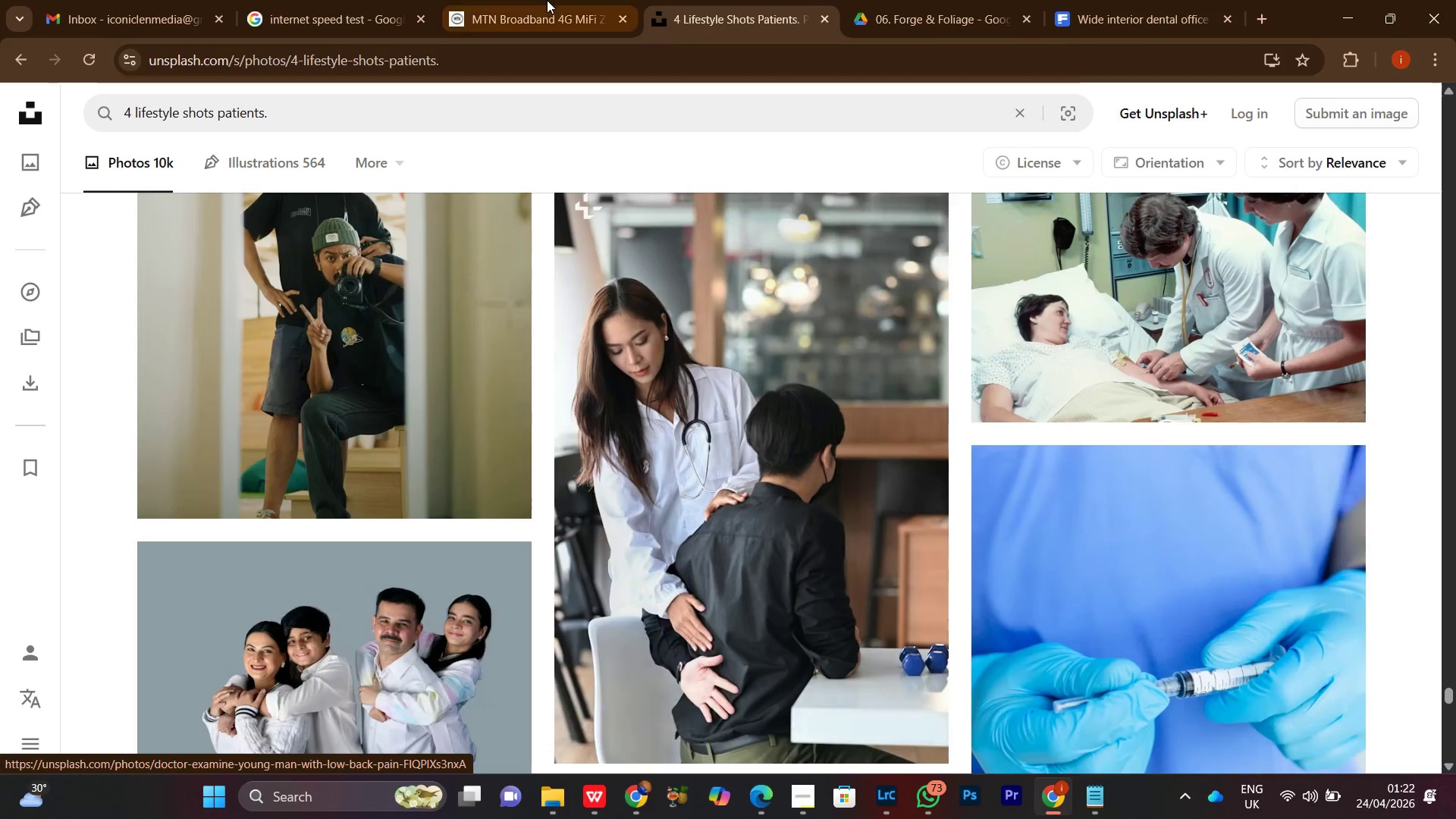 
left_click([543, 0])
 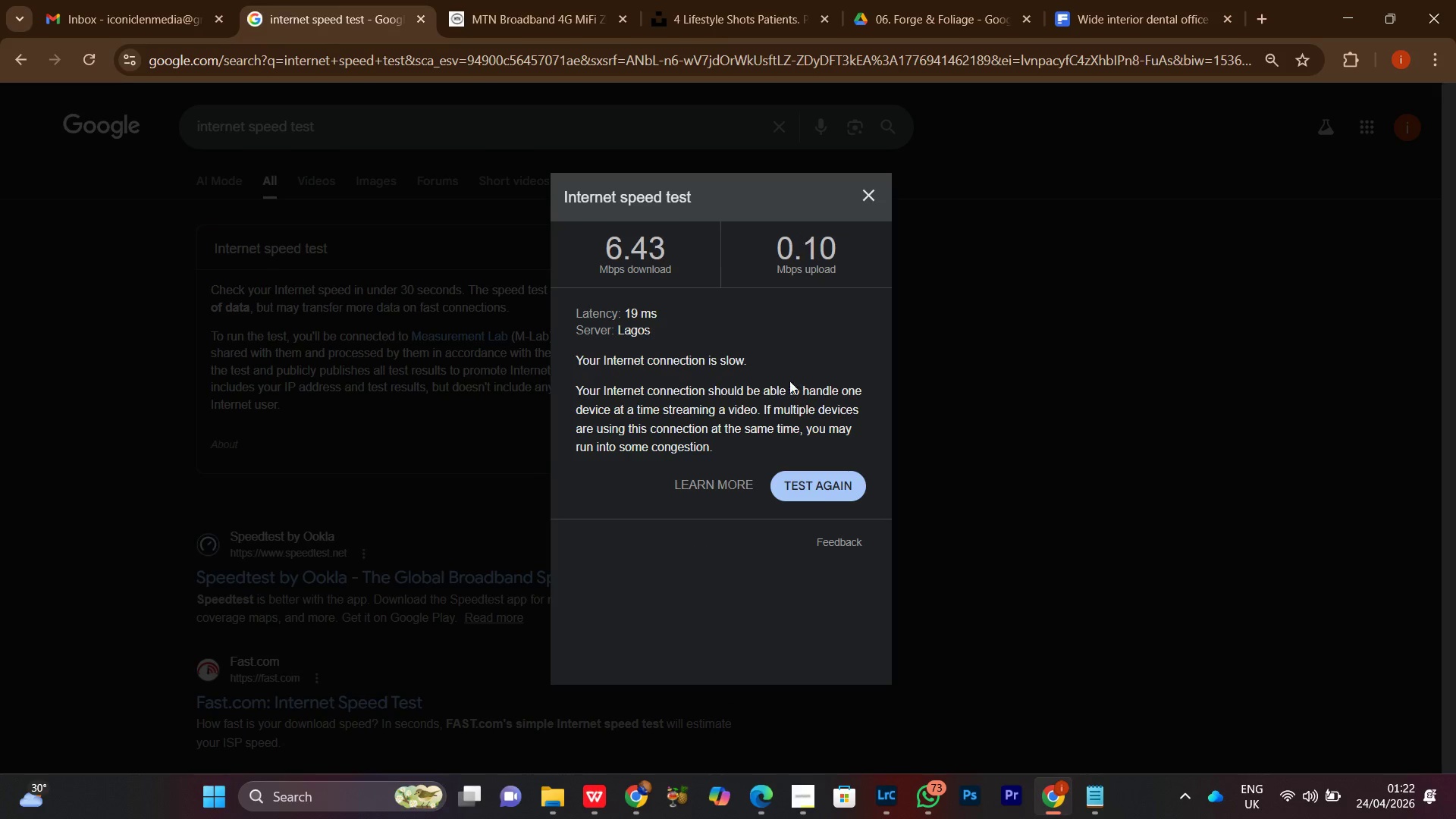 
left_click([829, 498])
 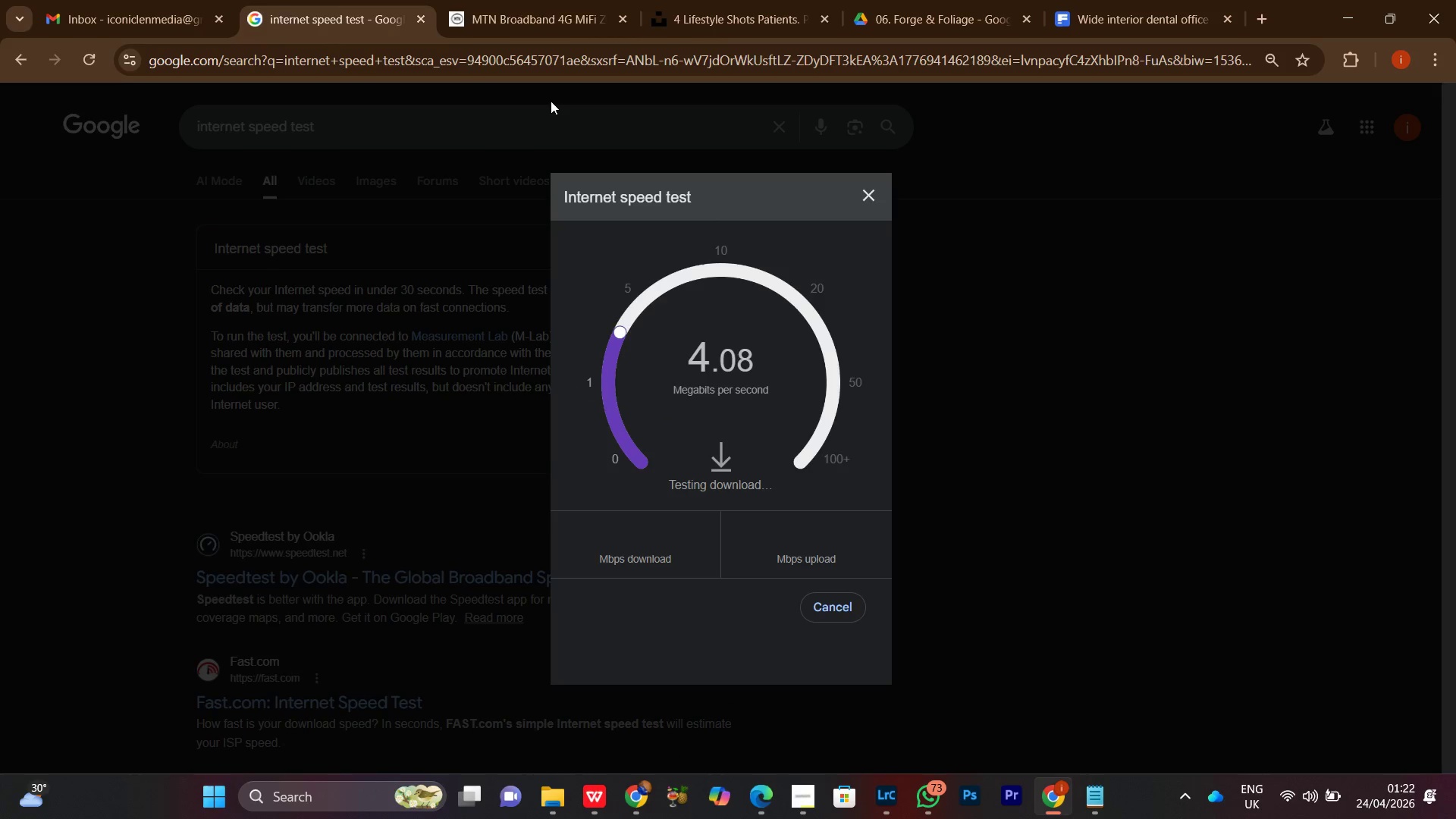 
left_click([521, 0])
 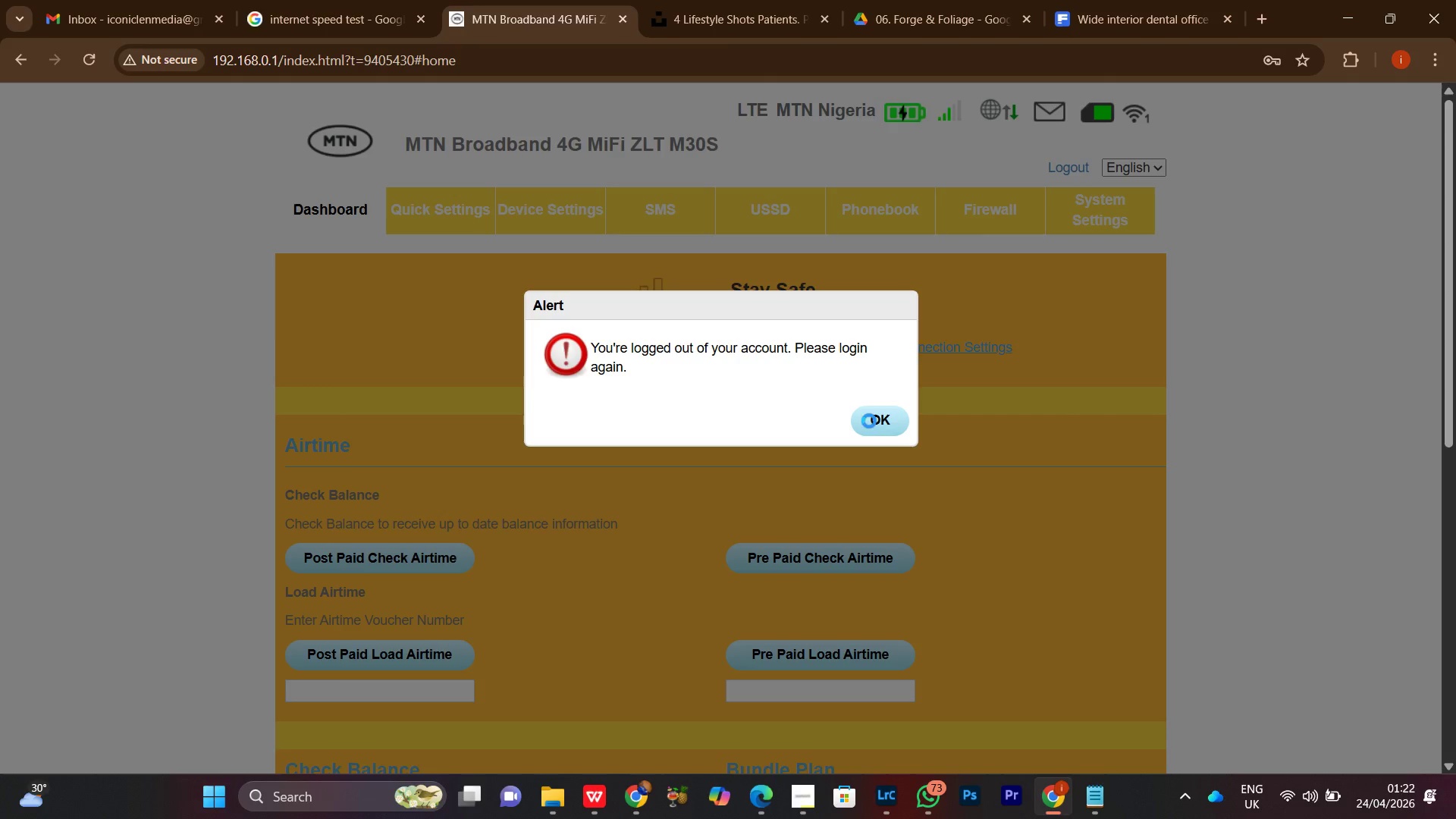 
left_click([875, 425])
 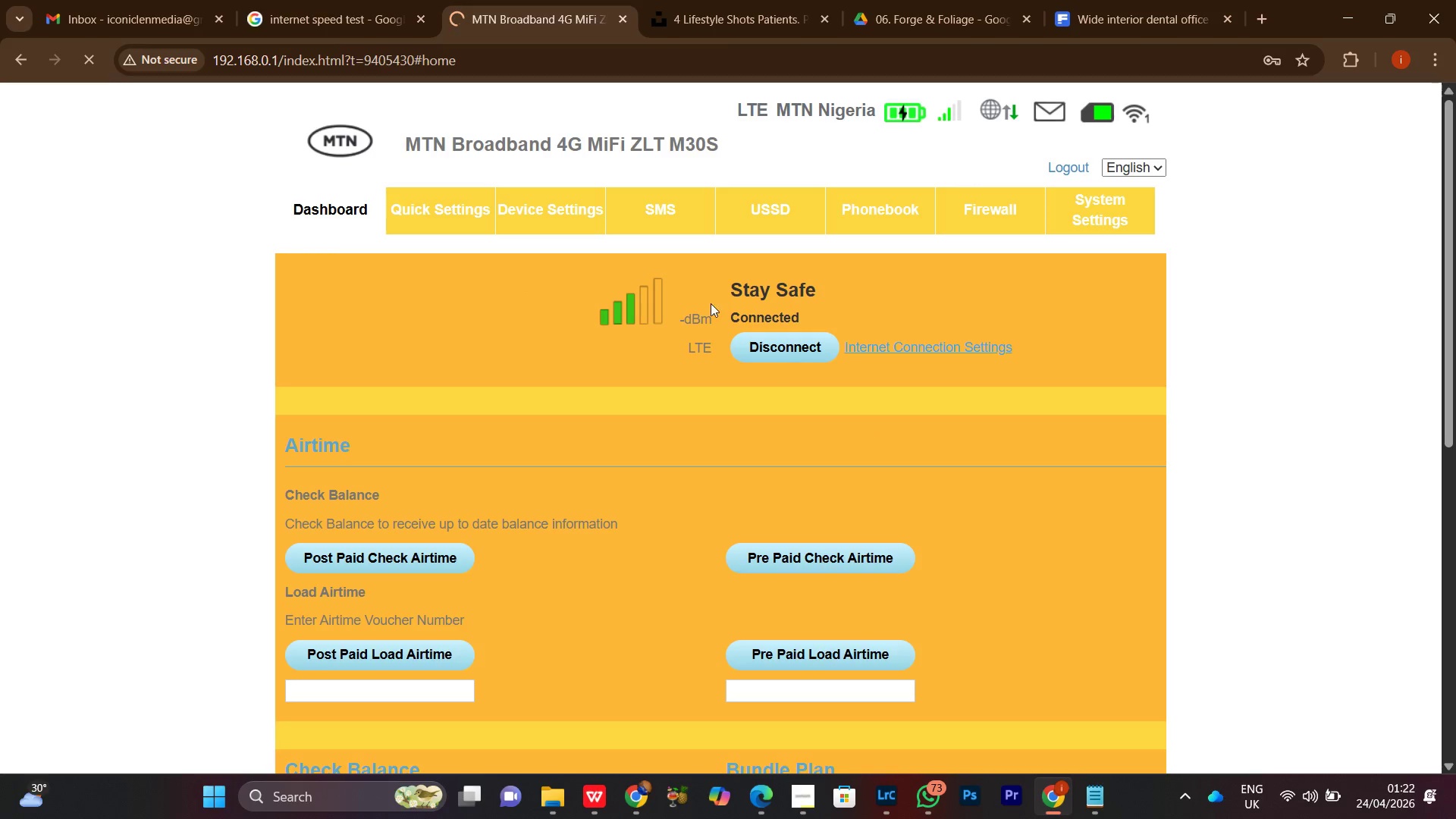 
scroll: coordinate [860, 328], scroll_direction: down, amount: 5.0
 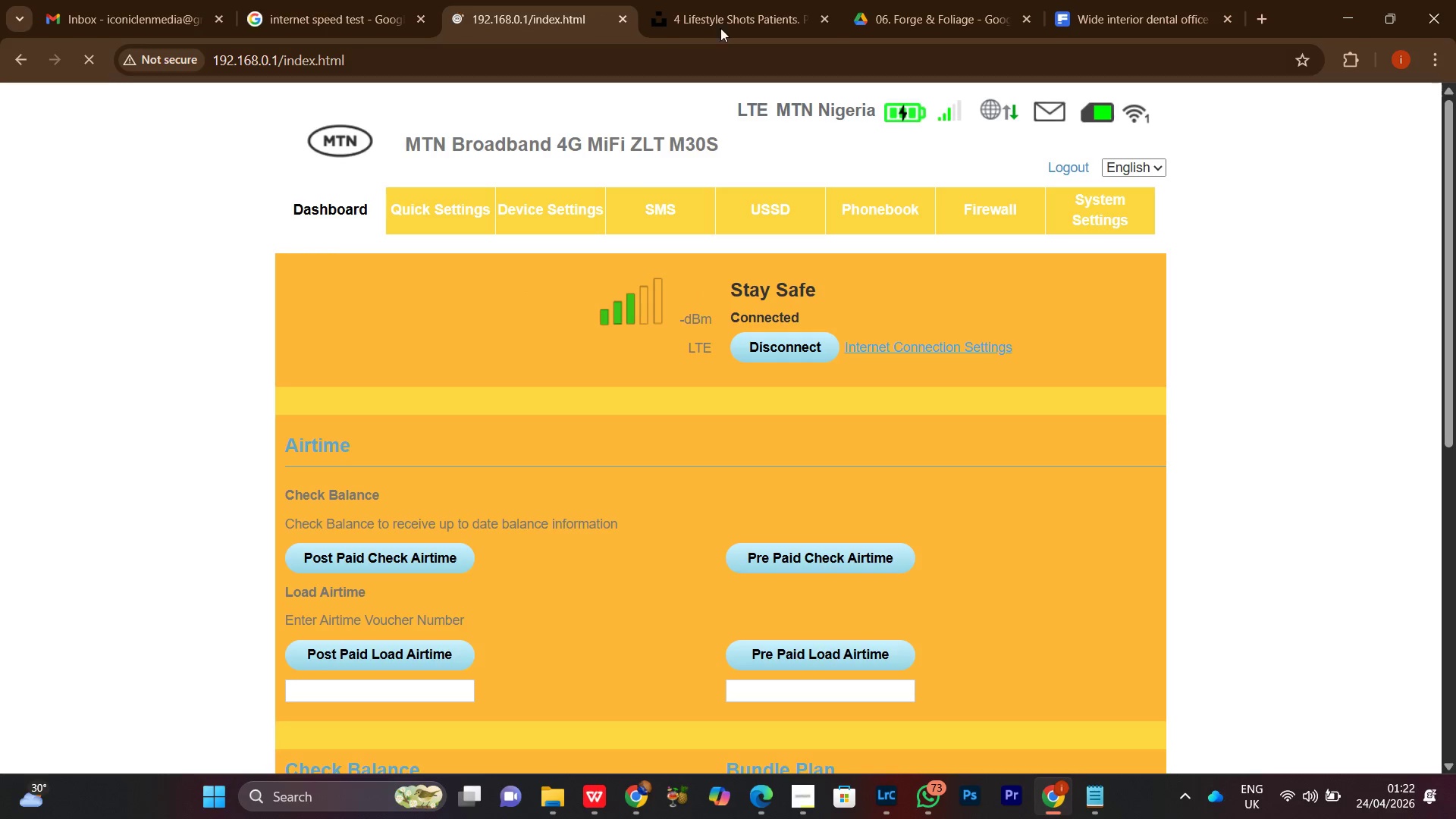 
left_click([726, 0])
 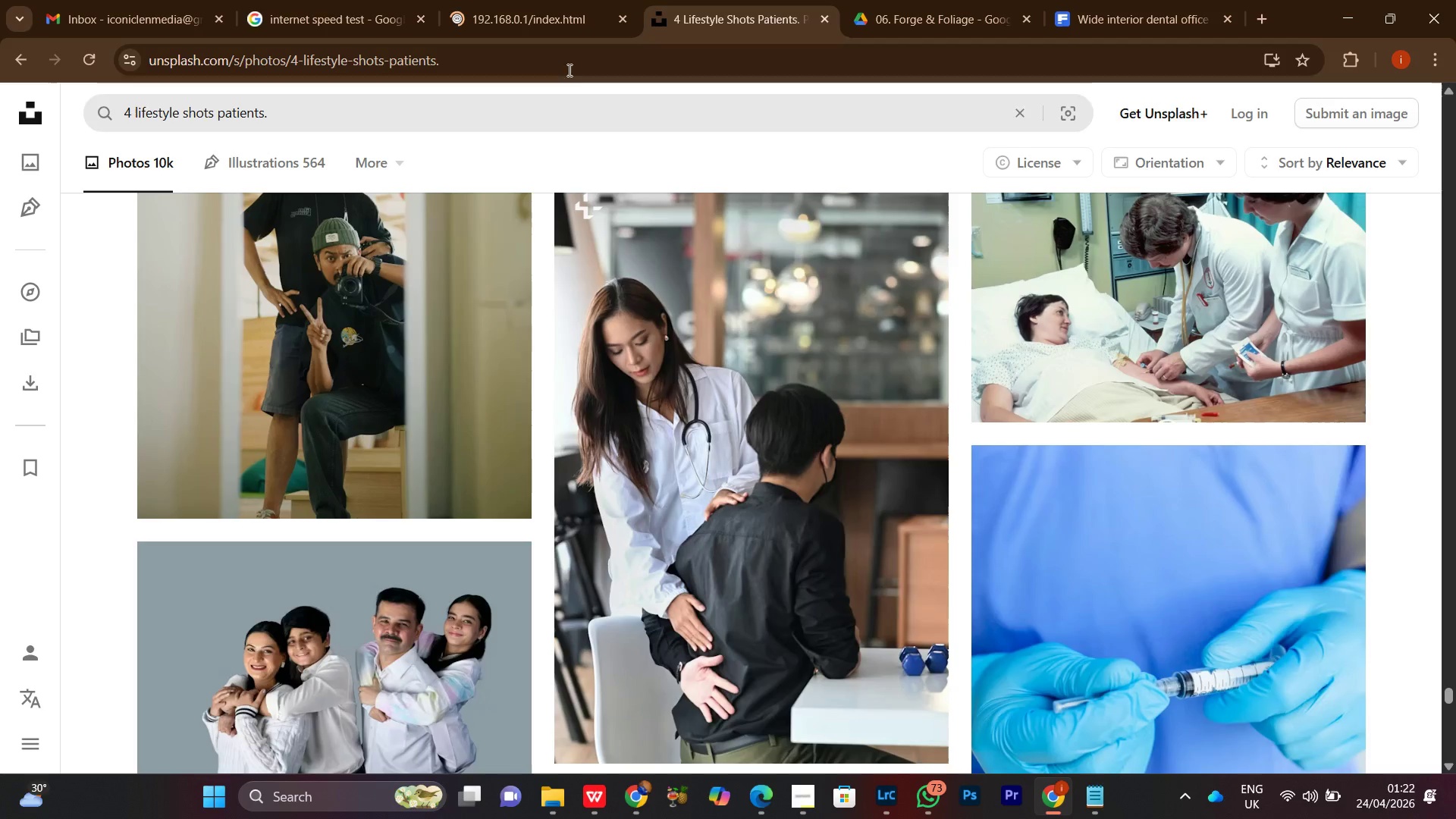 
left_click([566, 0])
 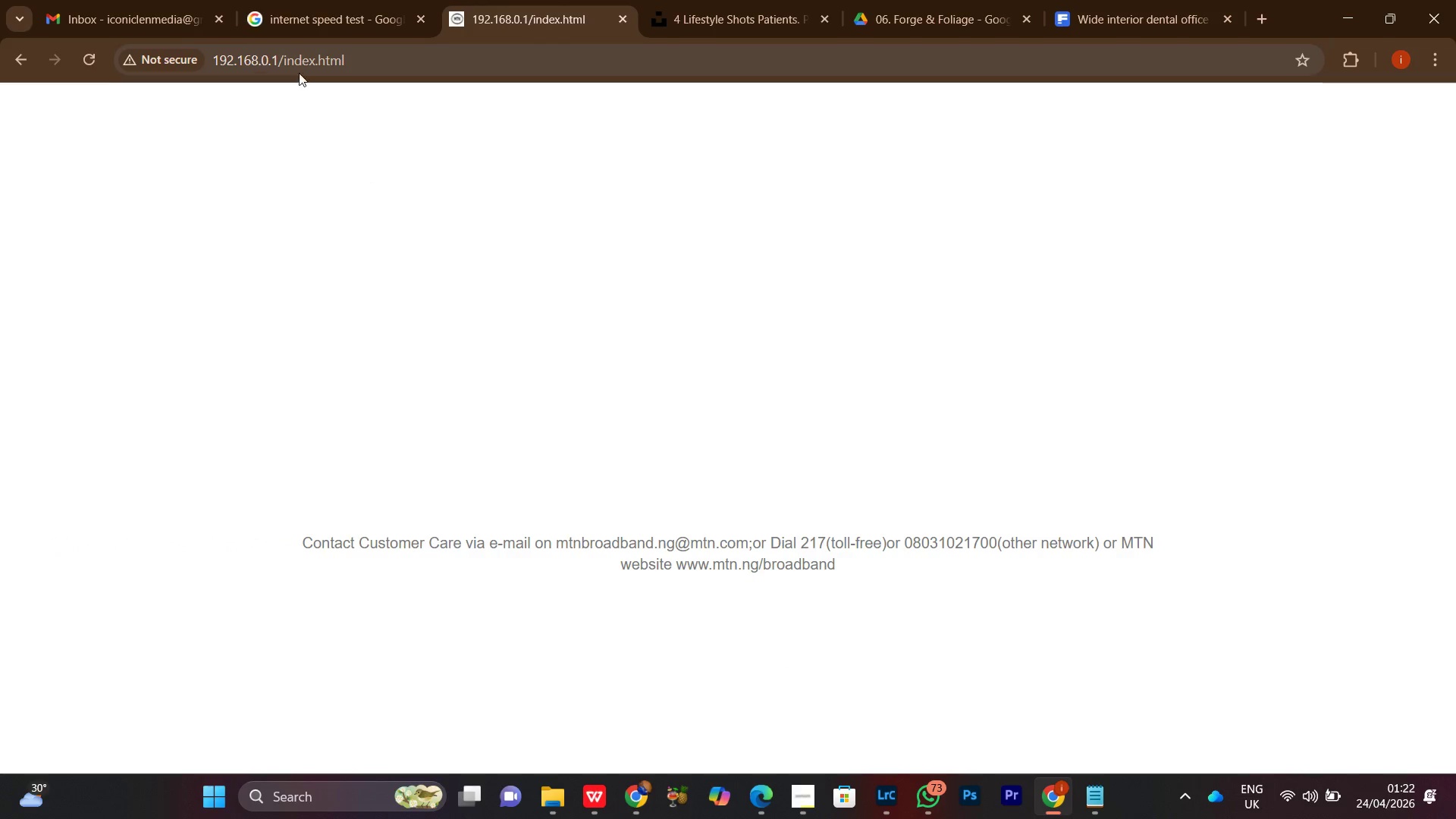 
wait(5.7)
 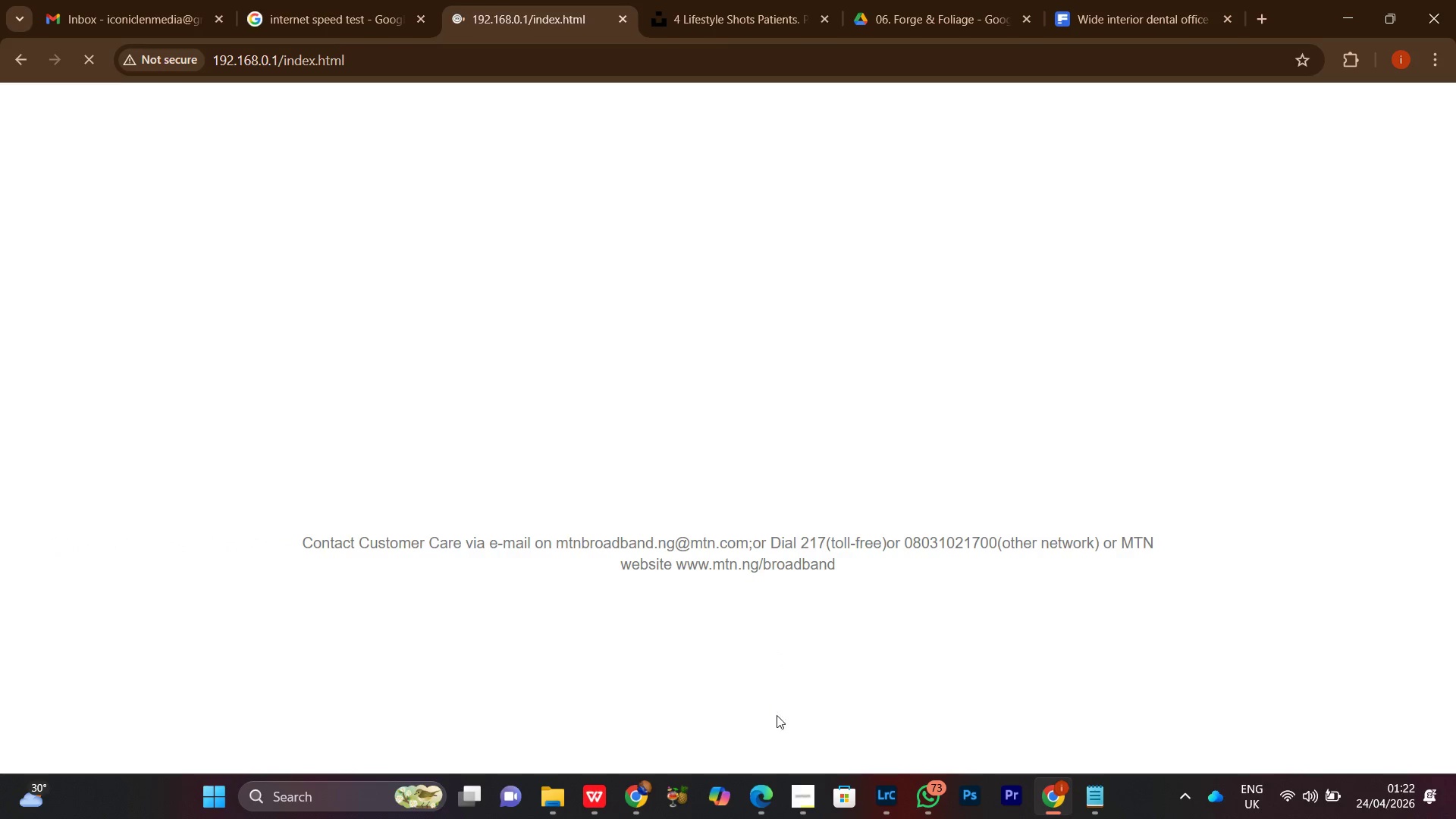 
left_click([724, 0])
 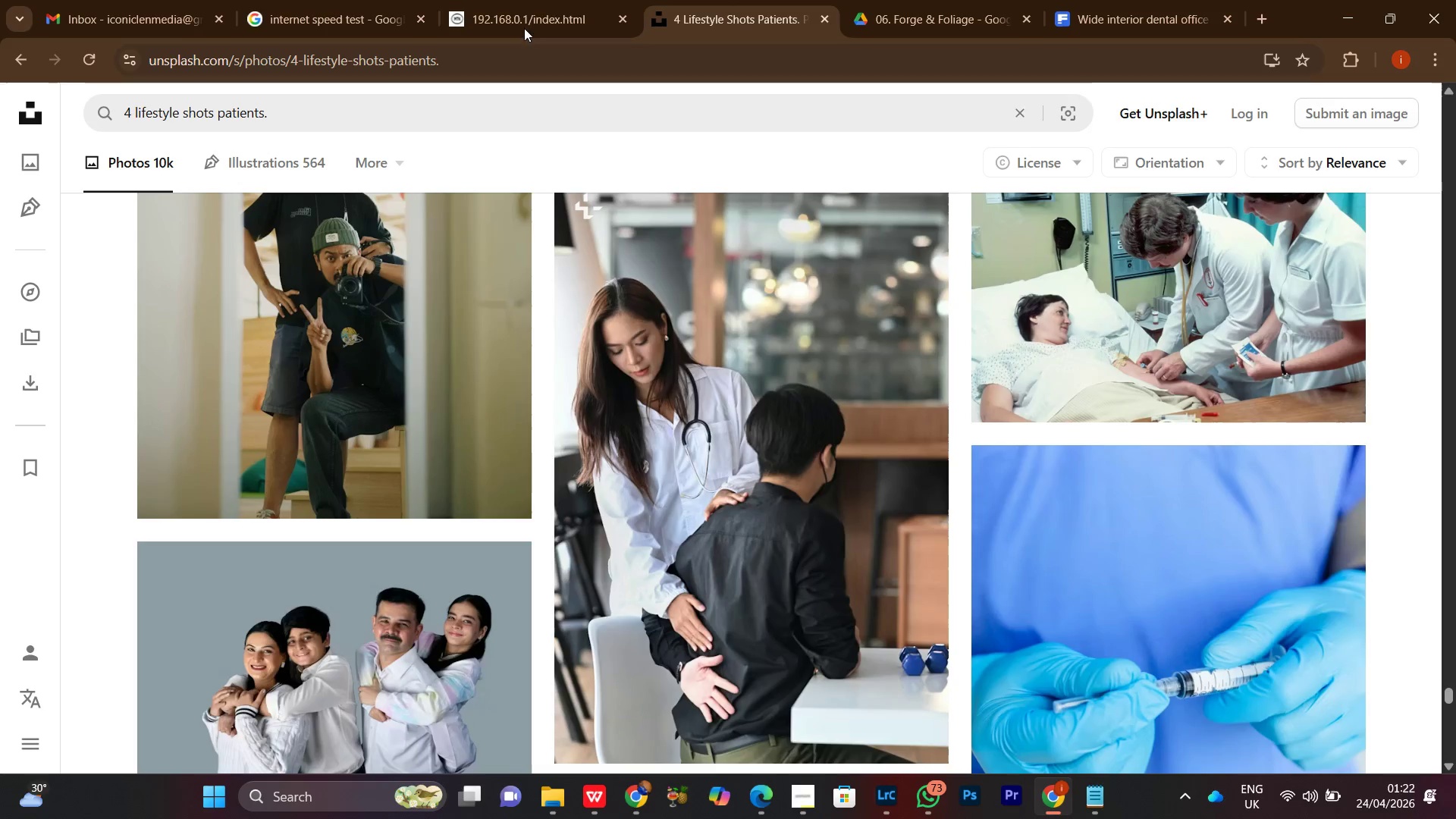 
left_click([519, 0])